 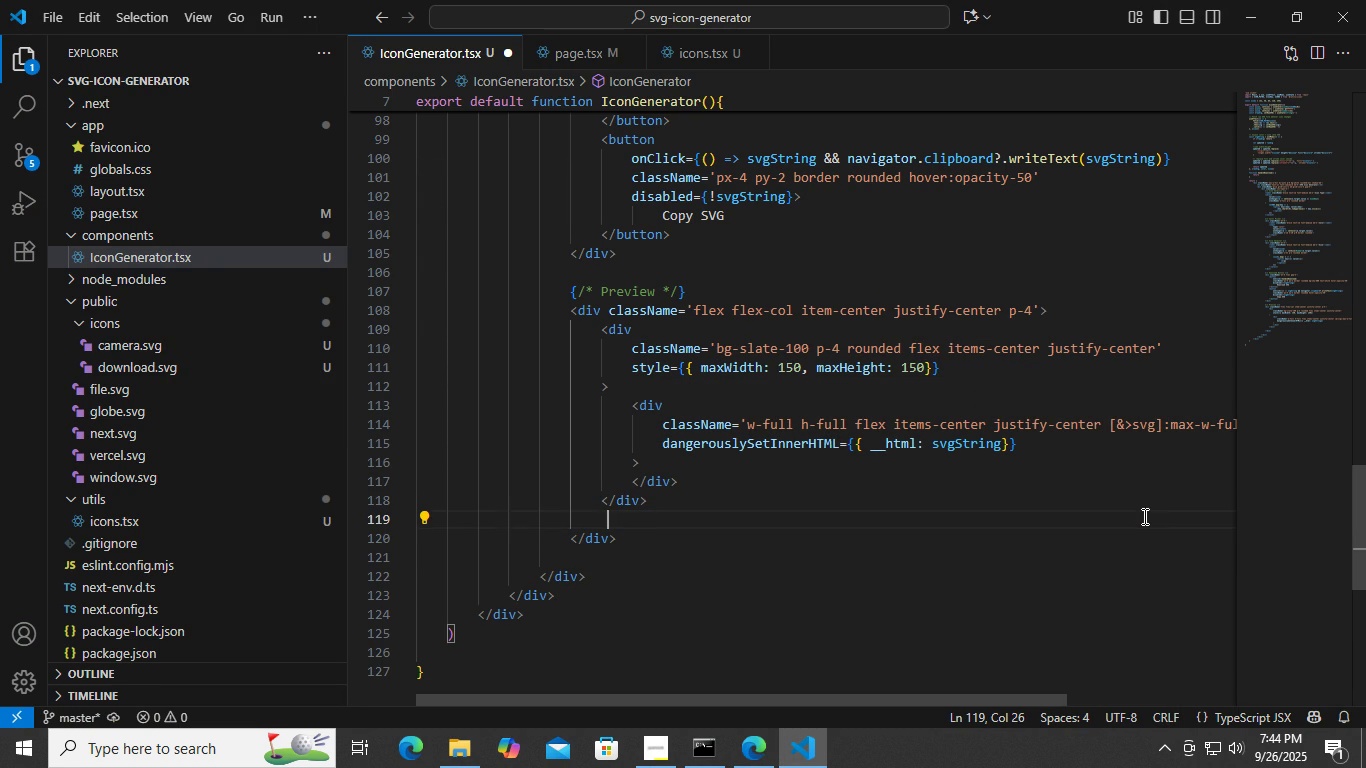 
key(Backspace)
 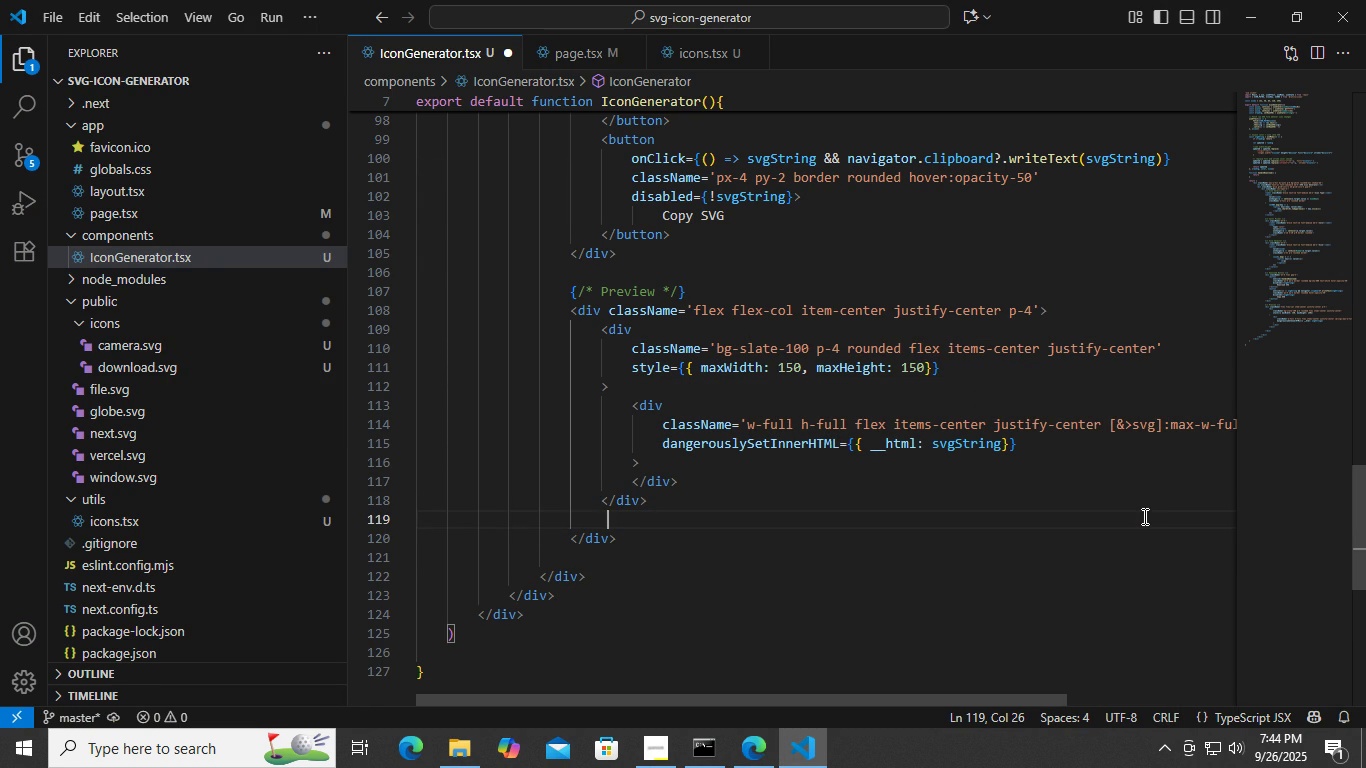 
key(Backspace)
 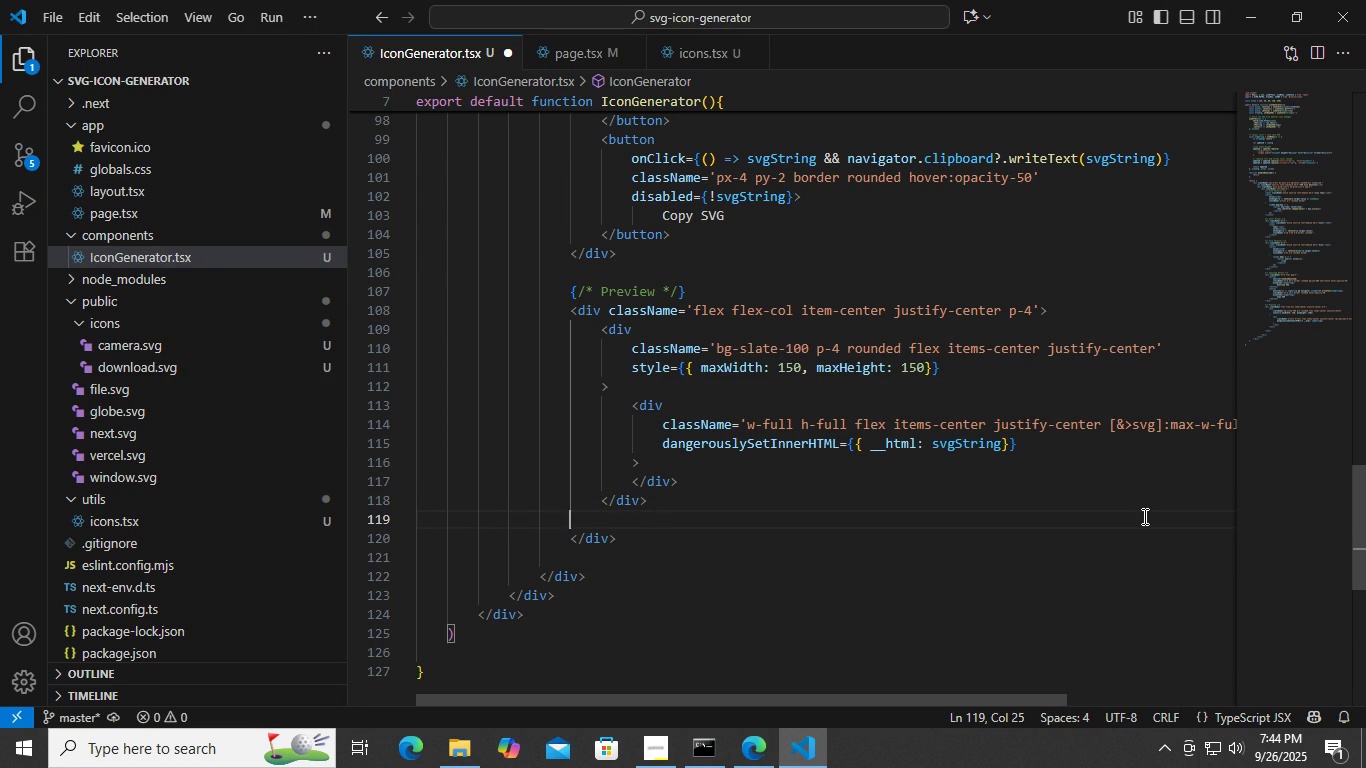 
key(Backspace)
 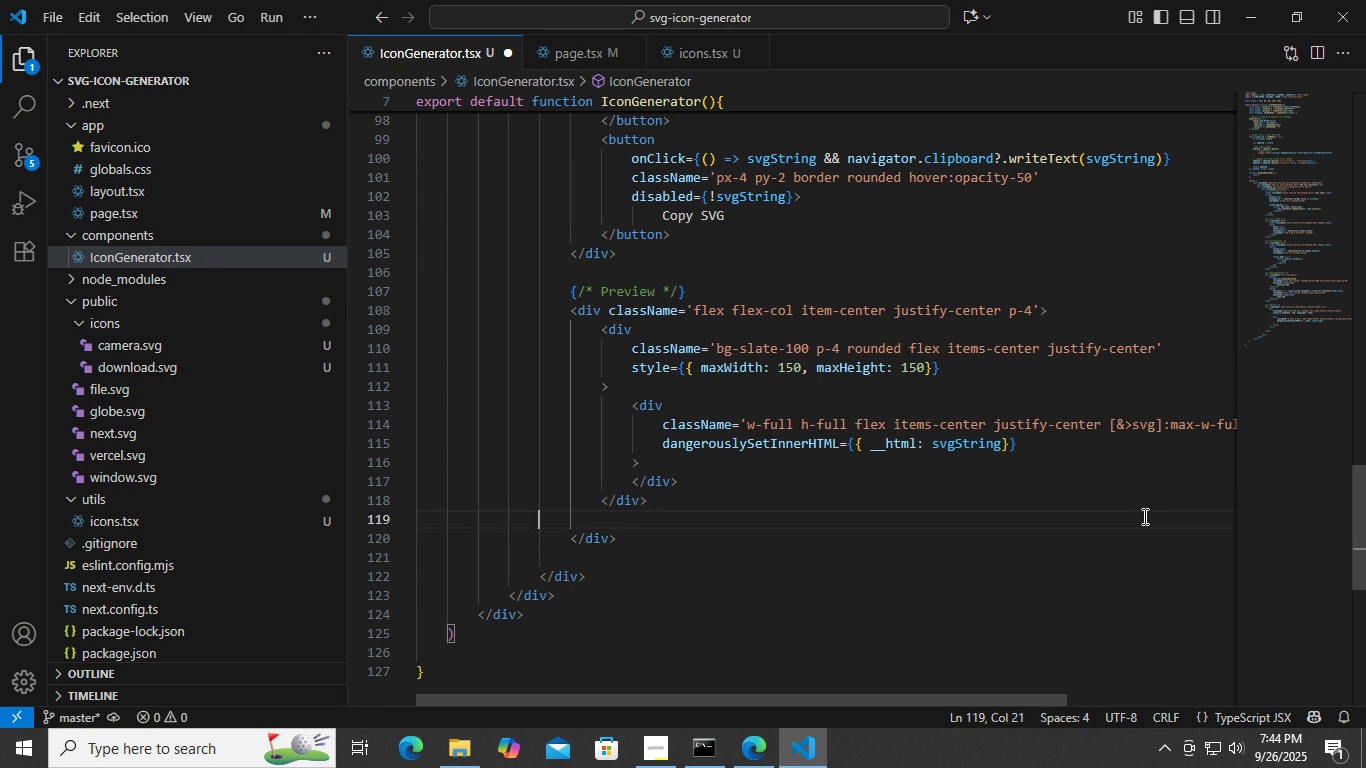 
key(Backspace)
 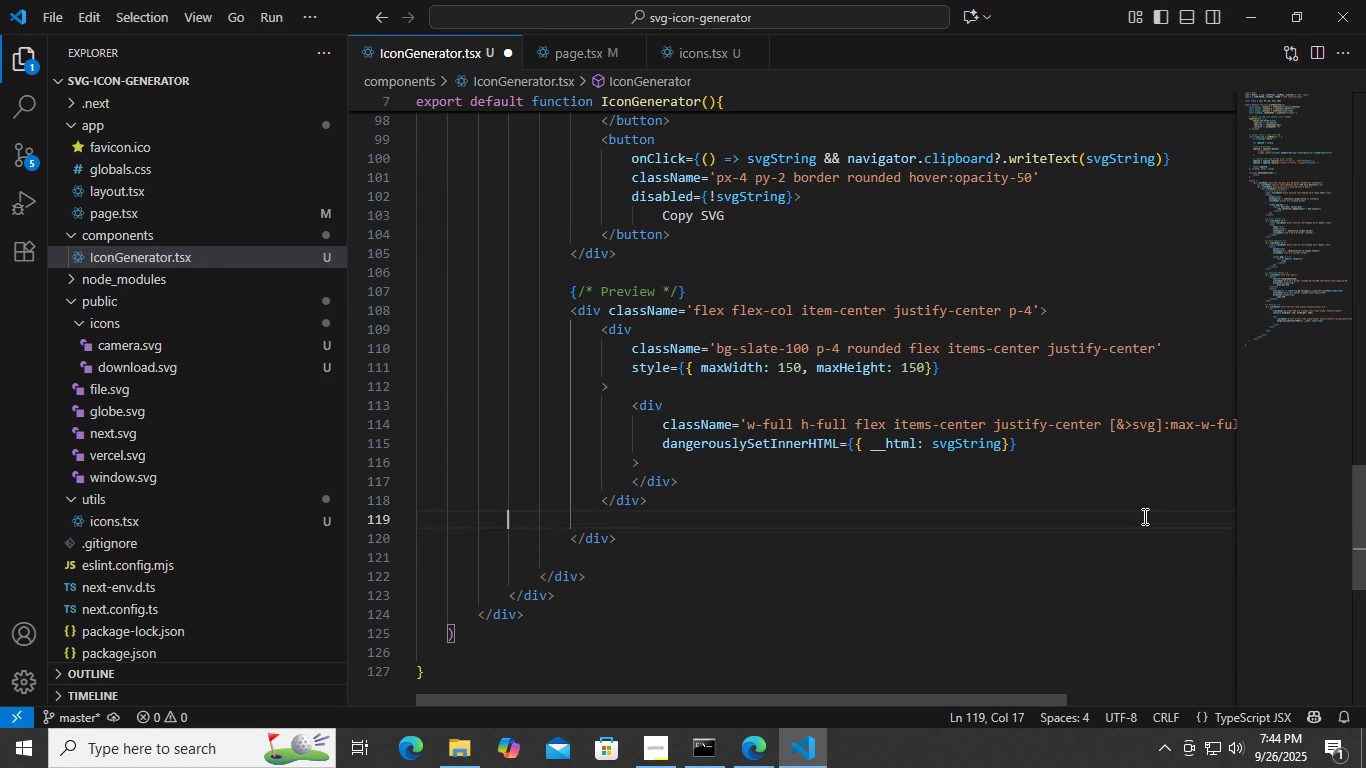 
key(Backspace)
 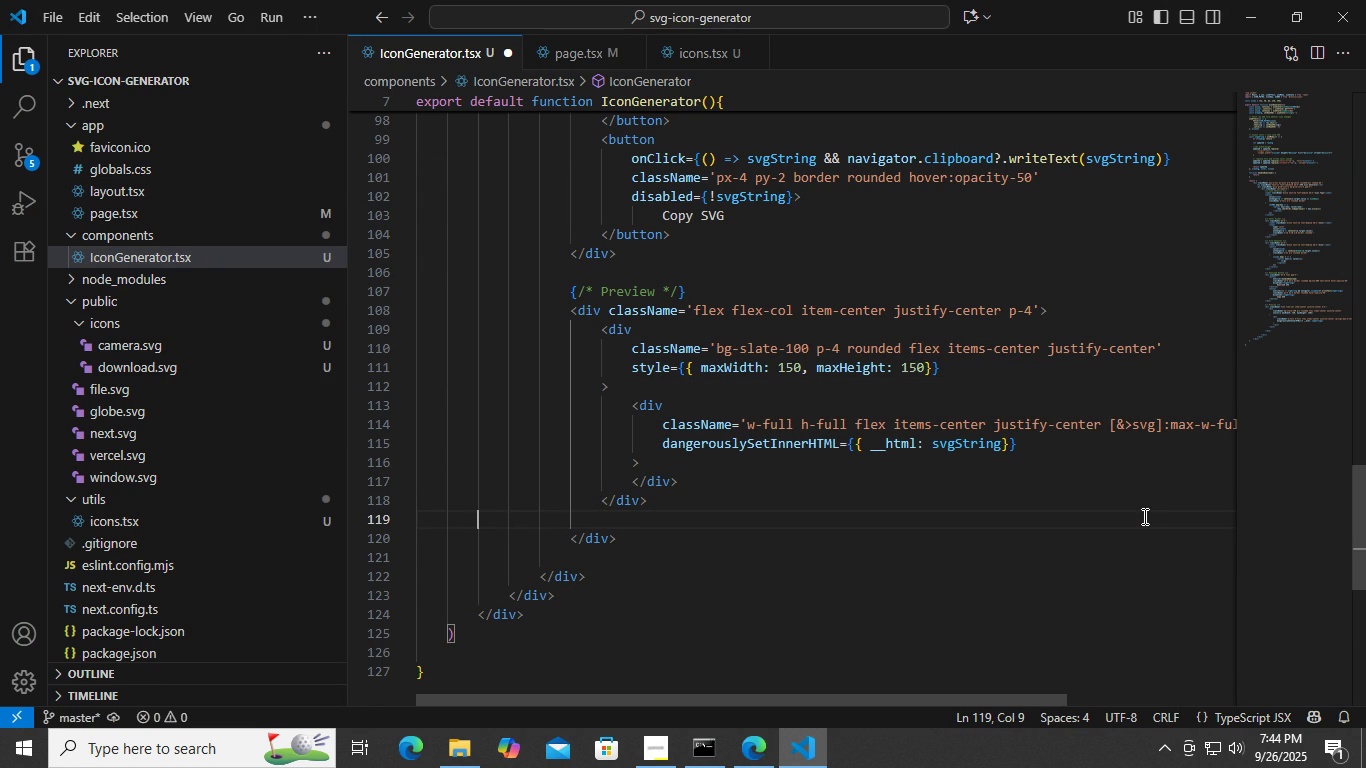 
key(Backspace)
 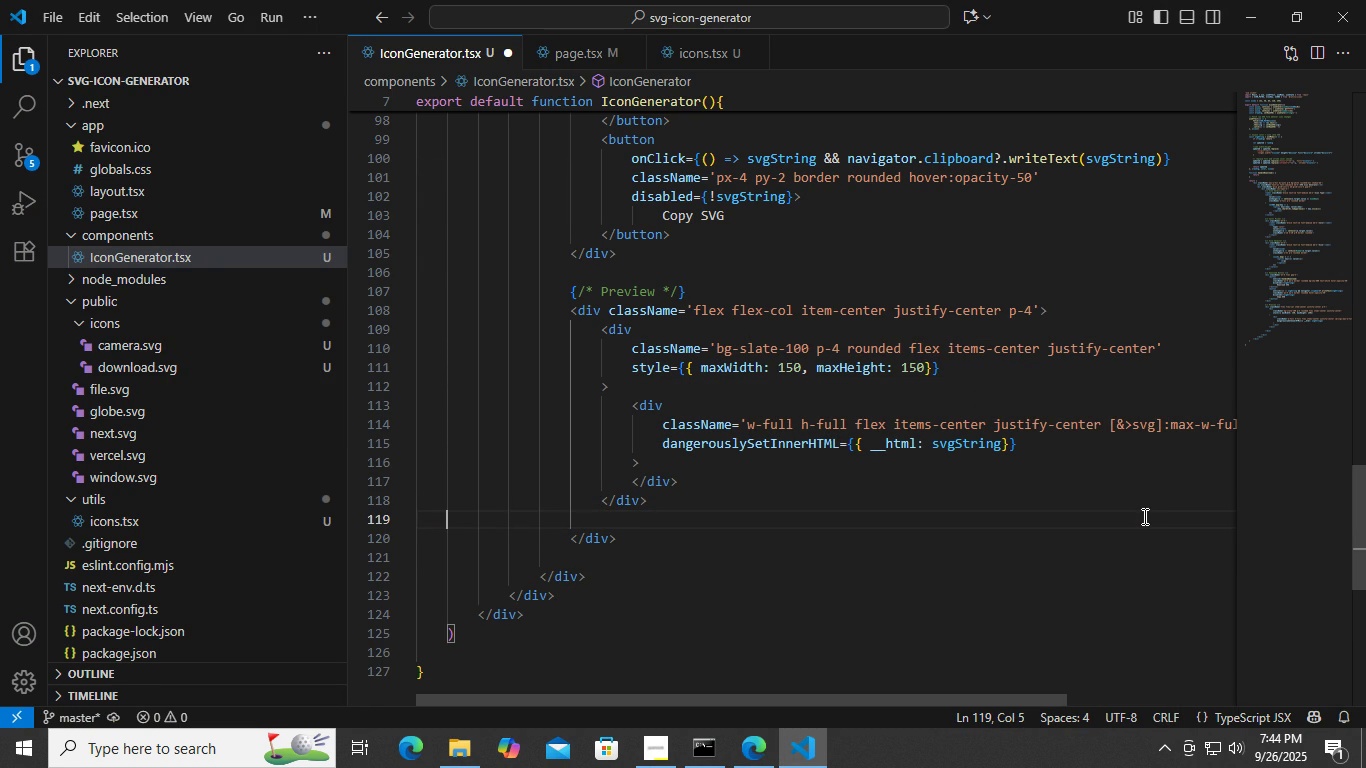 
key(Backspace)
 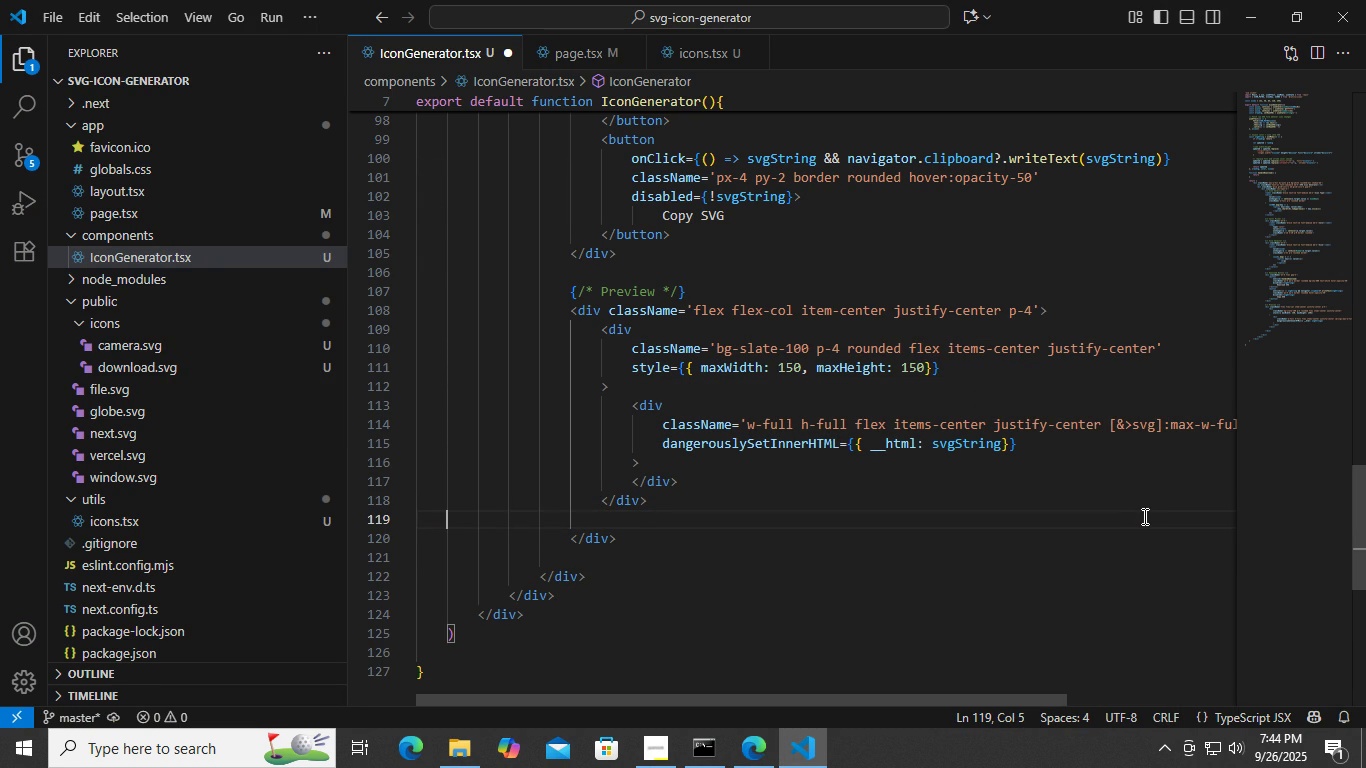 
key(Backspace)
 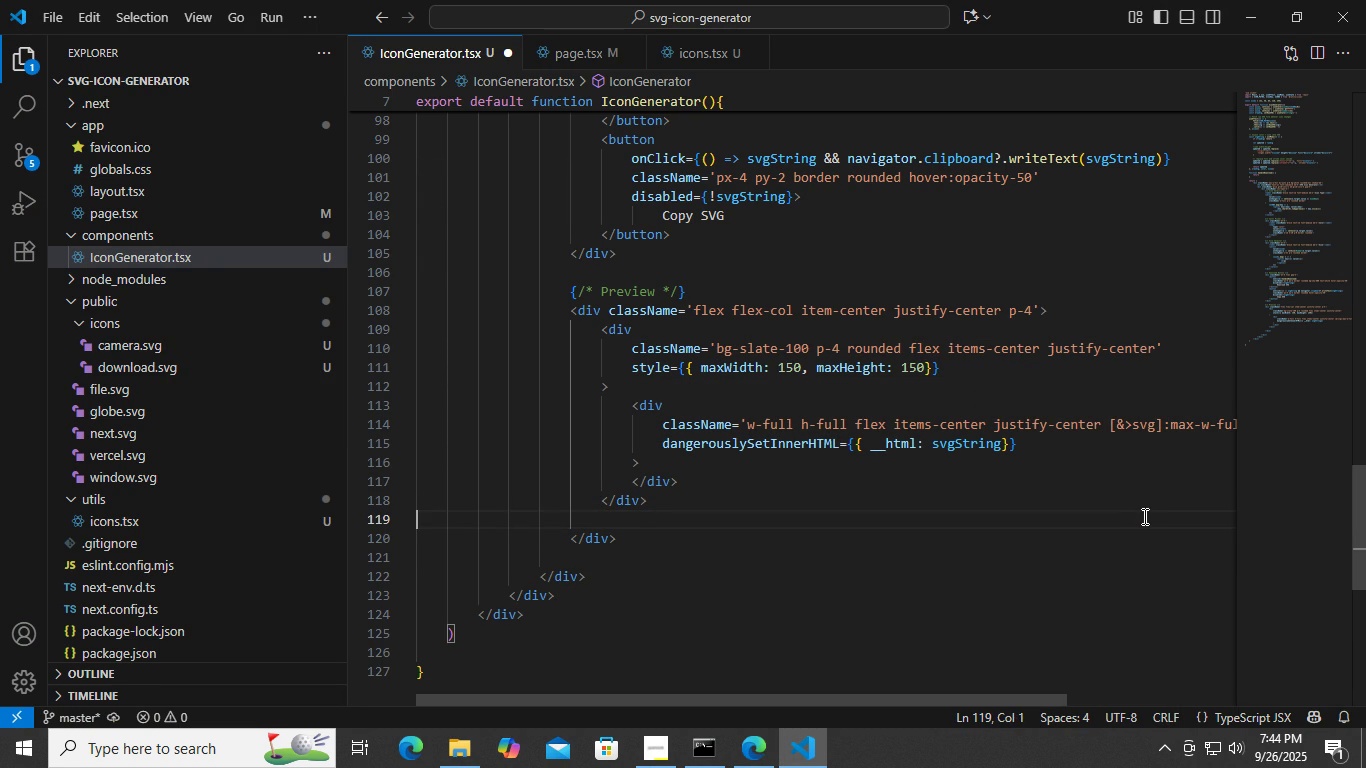 
key(Backspace)
 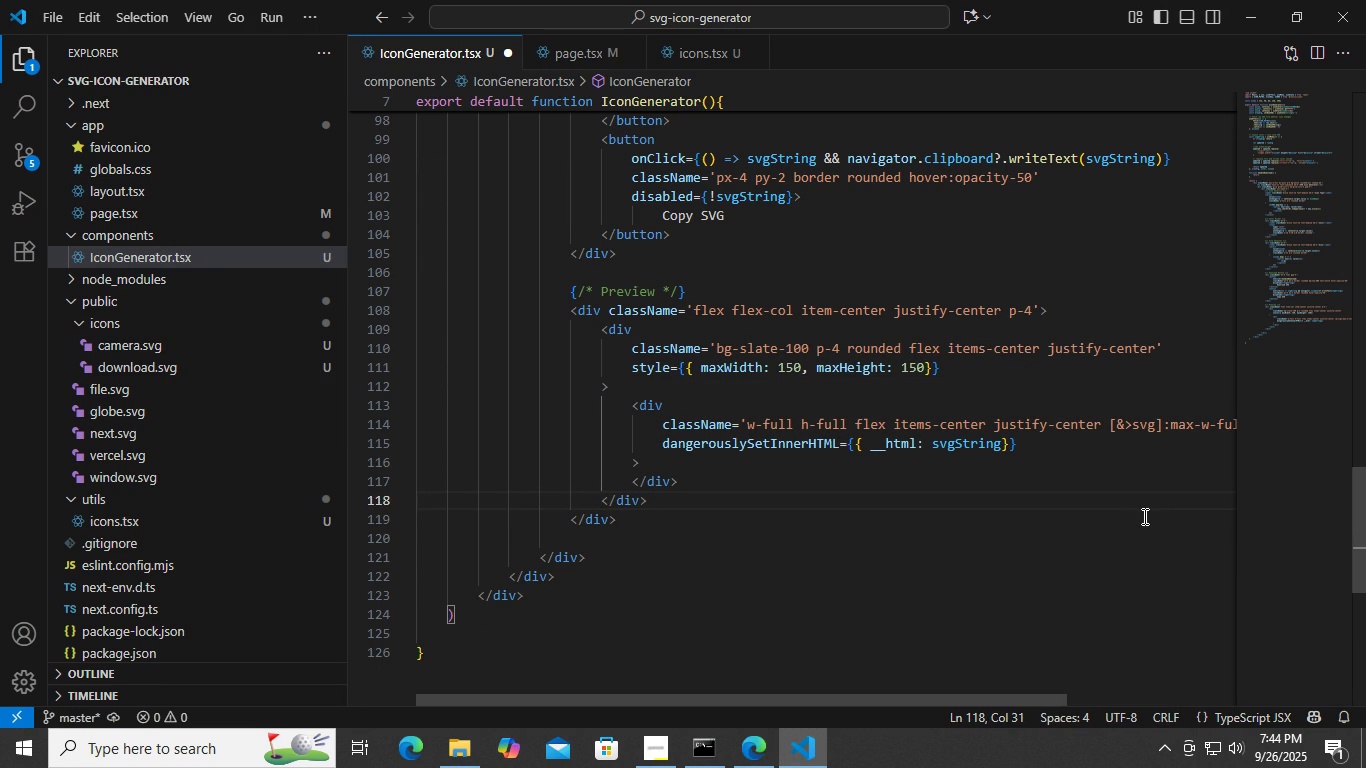 
key(ArrowDown)
 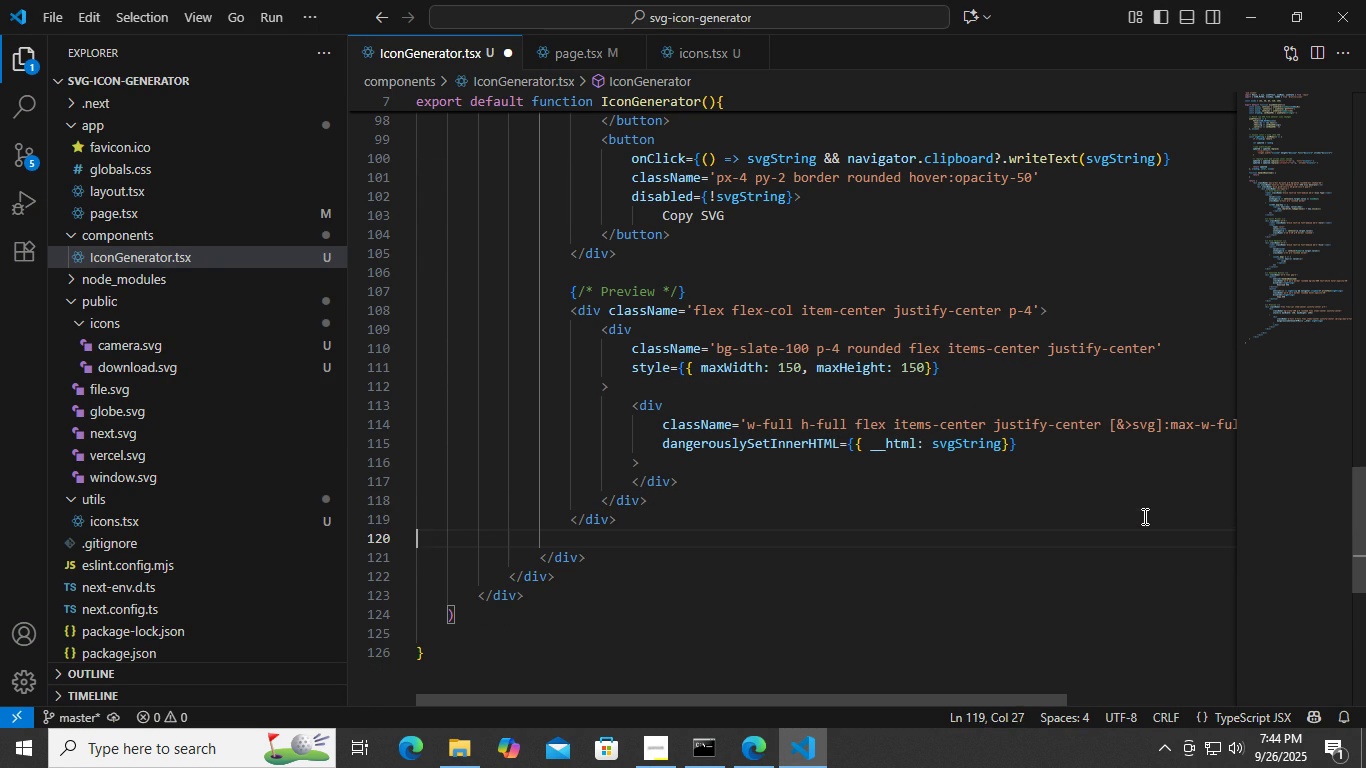 
key(ArrowDown)
 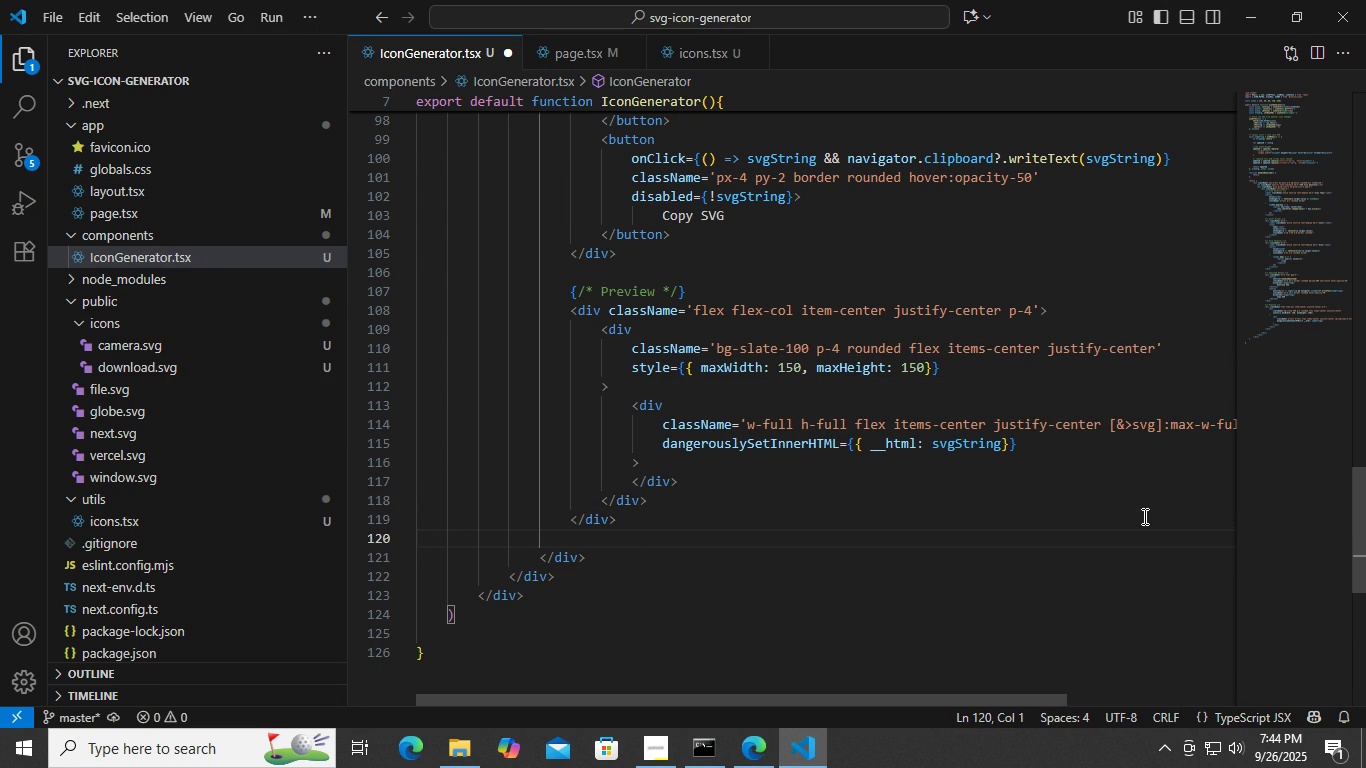 
key(Tab)
 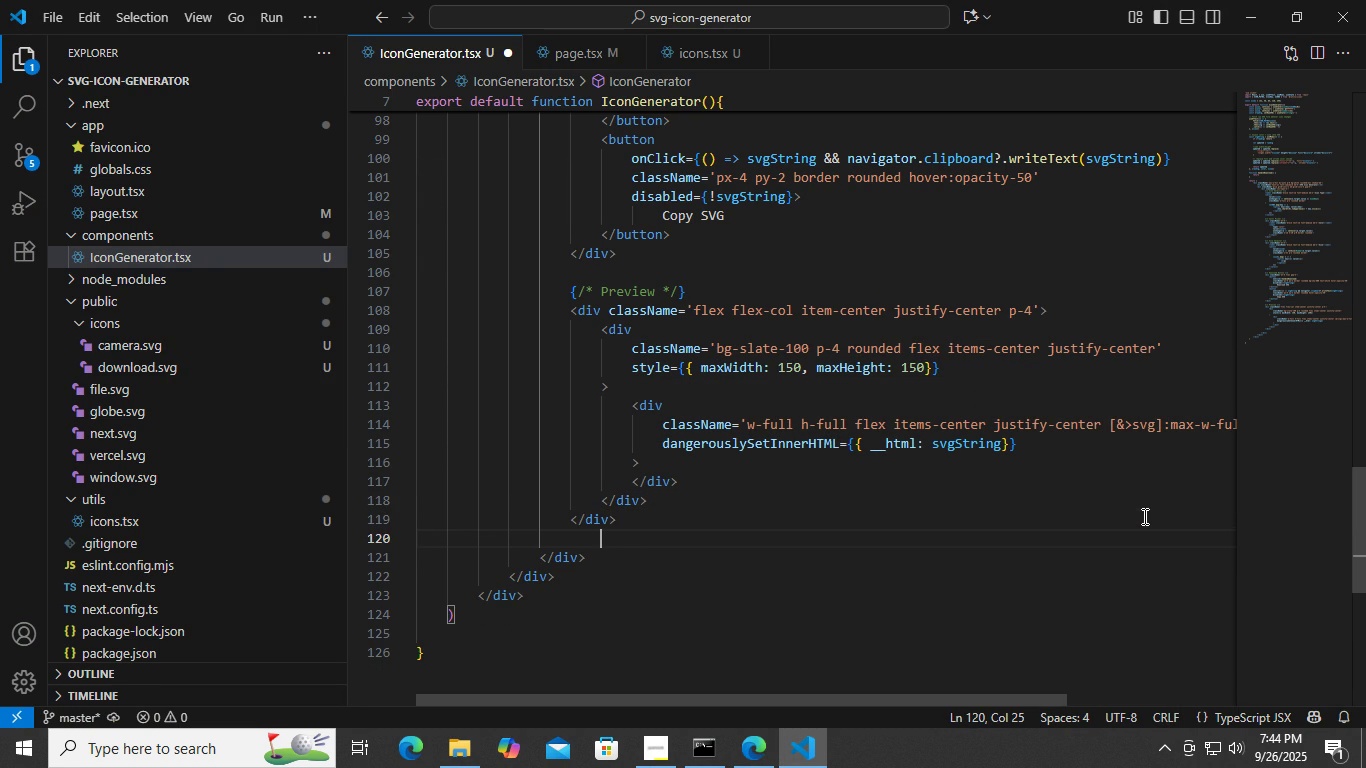 
key(Backspace)
 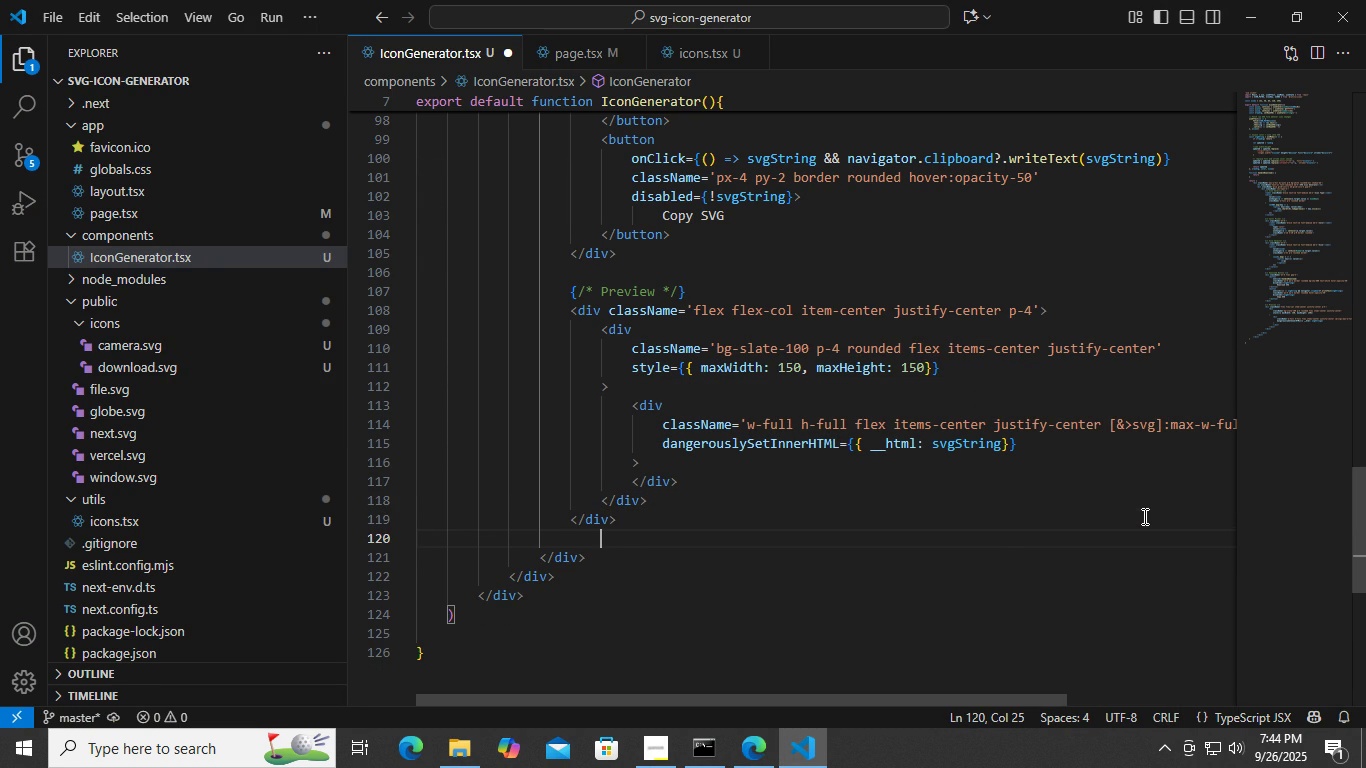 
key(Backspace)